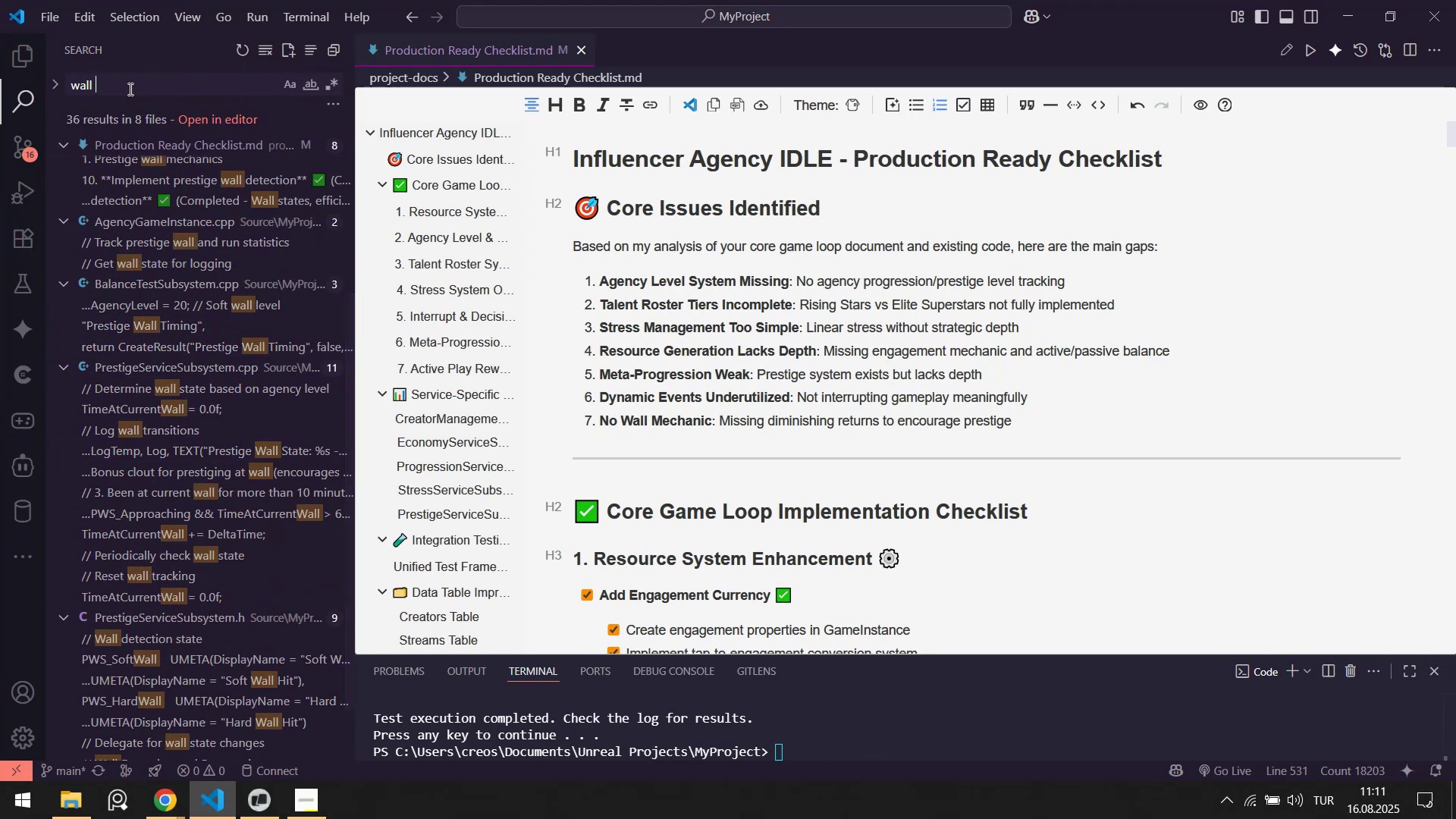 
key(Control+A)
 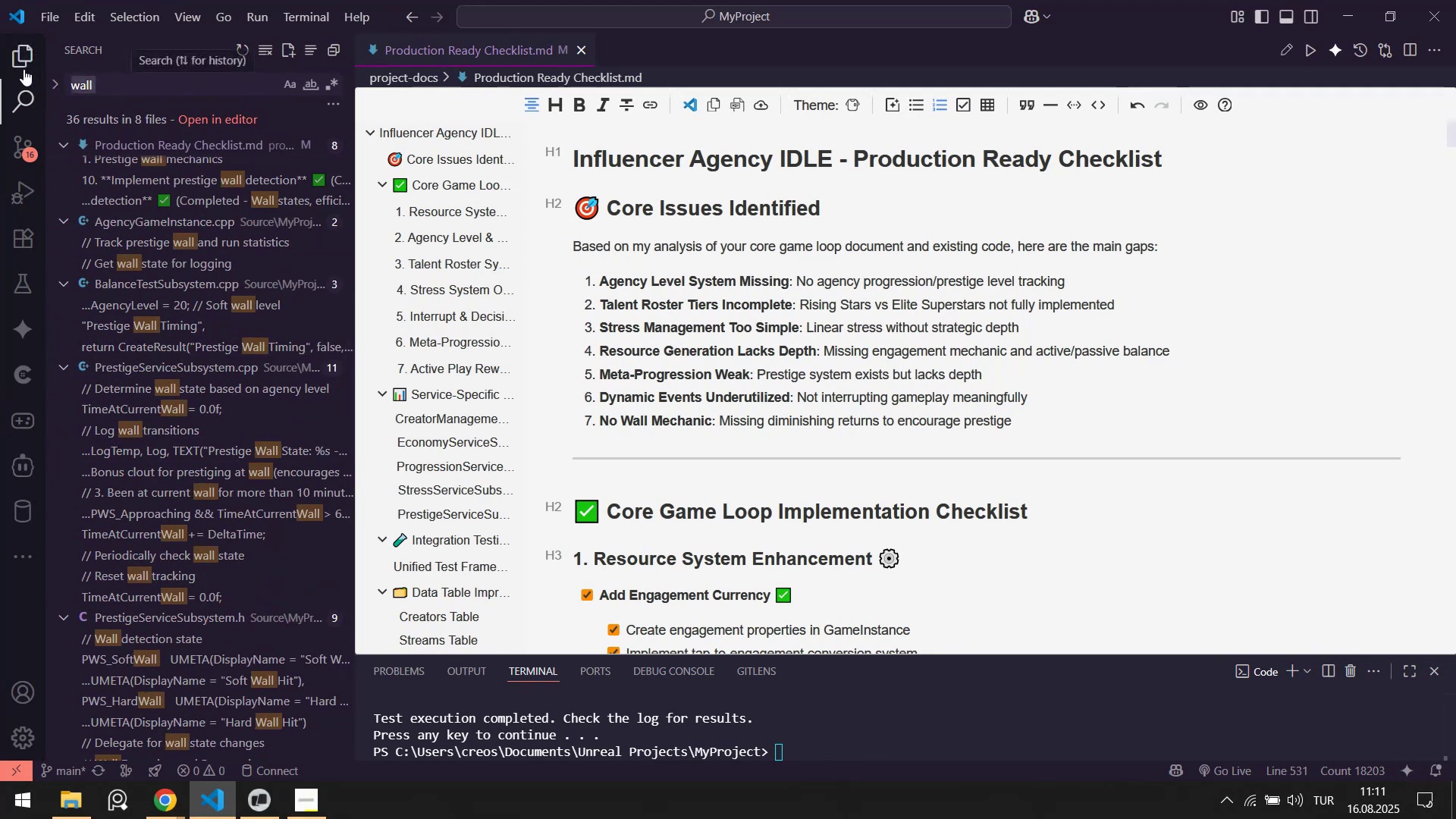 
key(Control+X)
 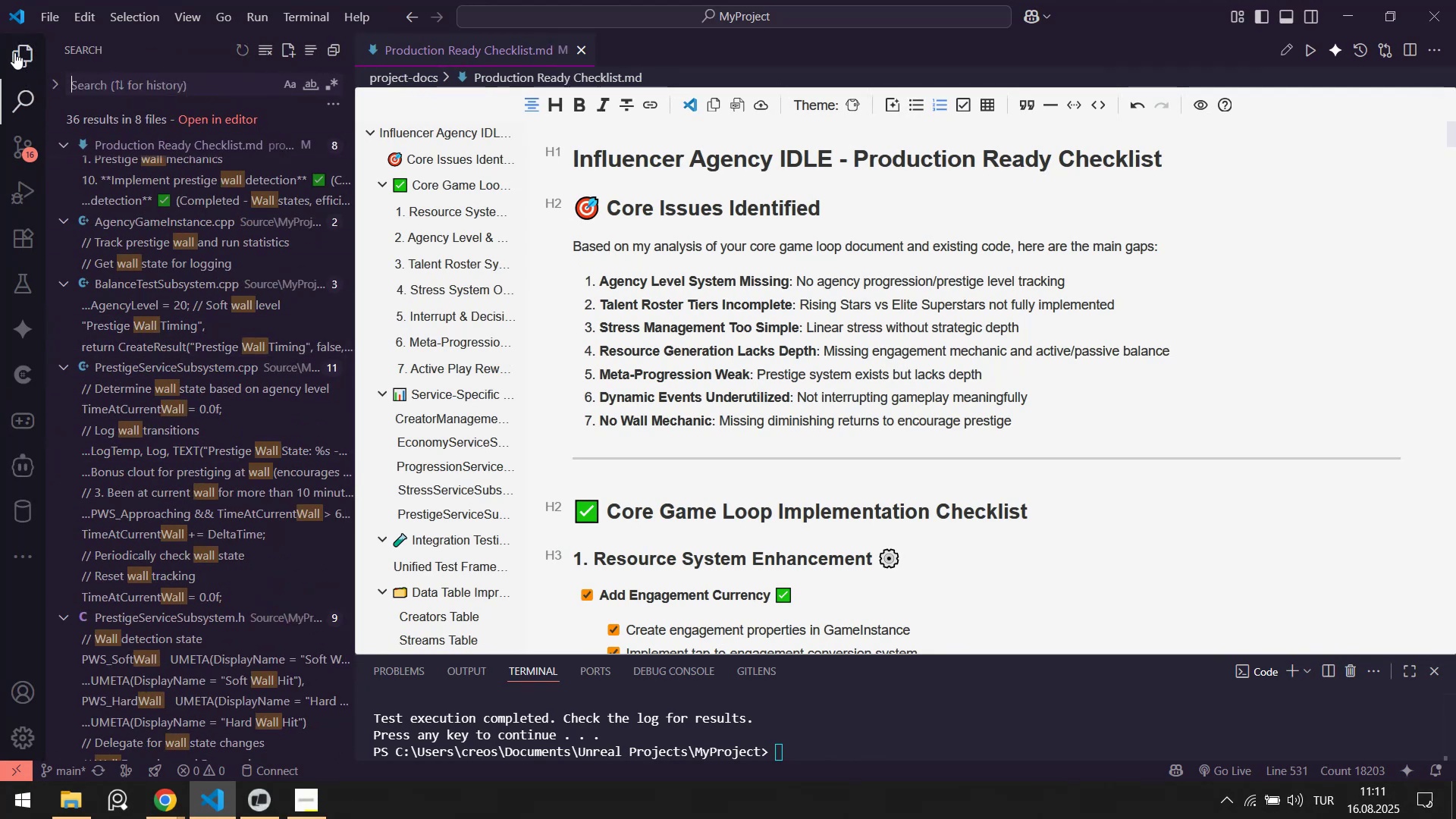 
left_click([14, 52])
 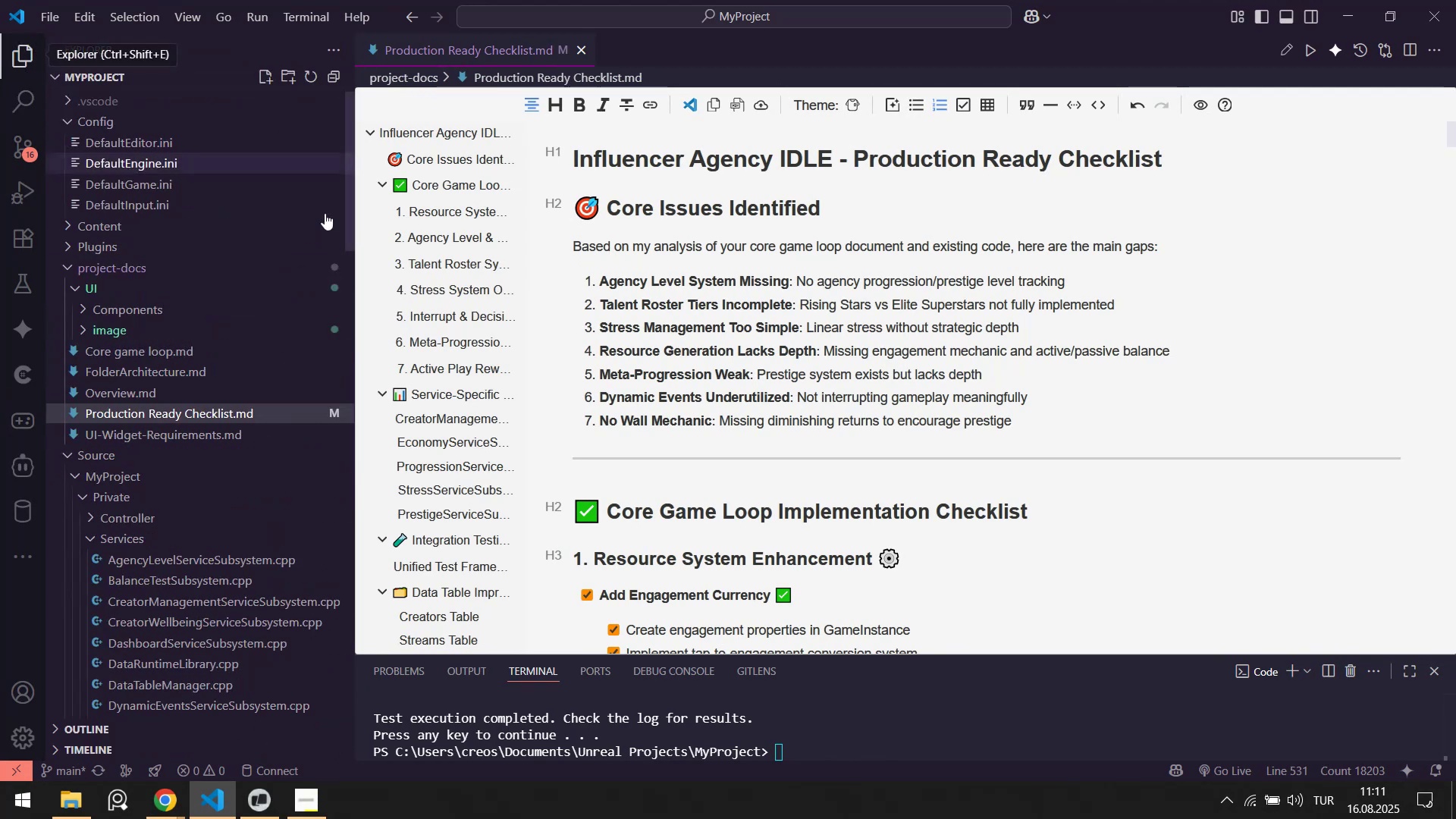 
scroll: coordinate [660, 379], scroll_direction: down, amount: 13.0
 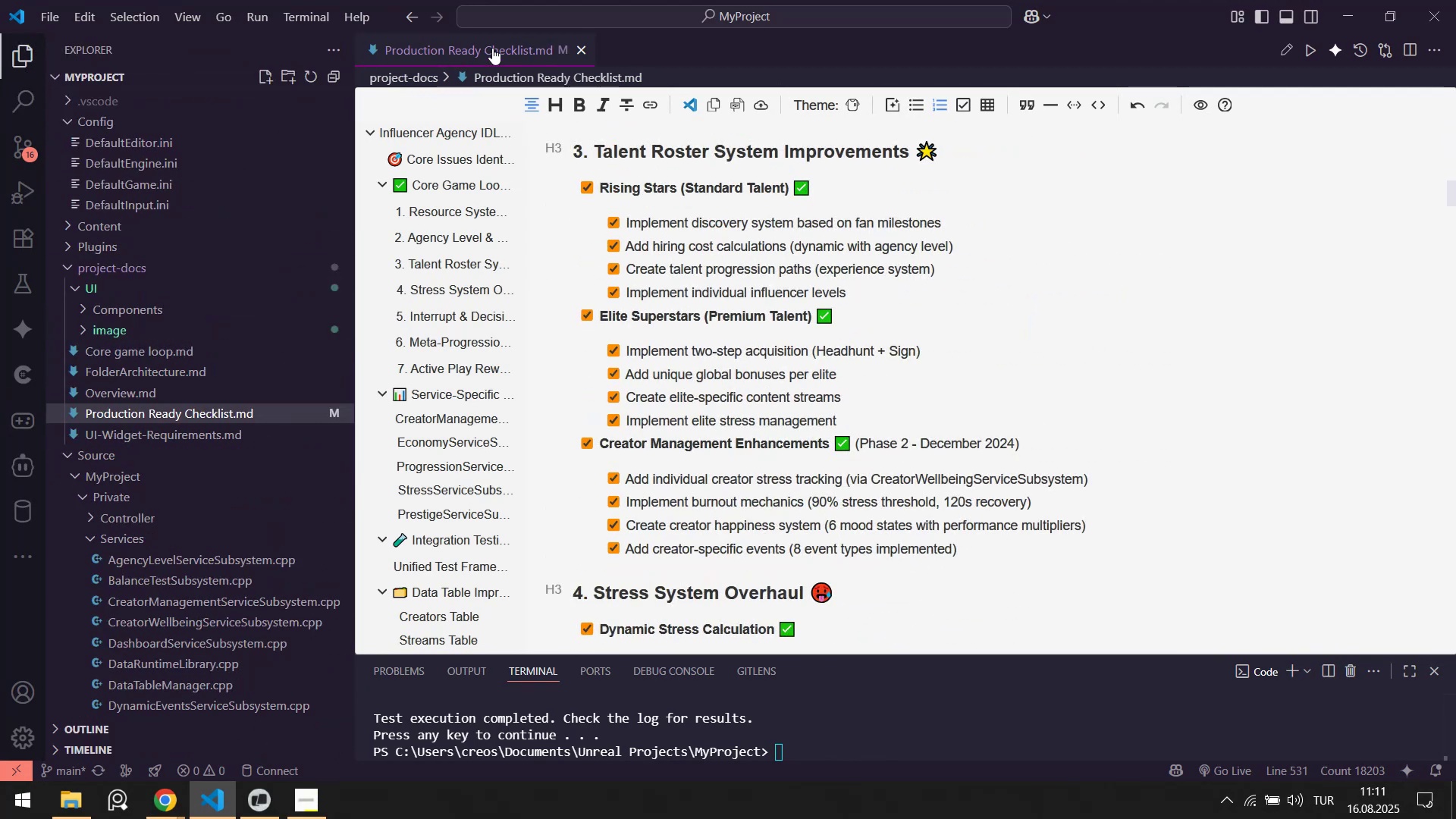 
middle_click([492, 48])
 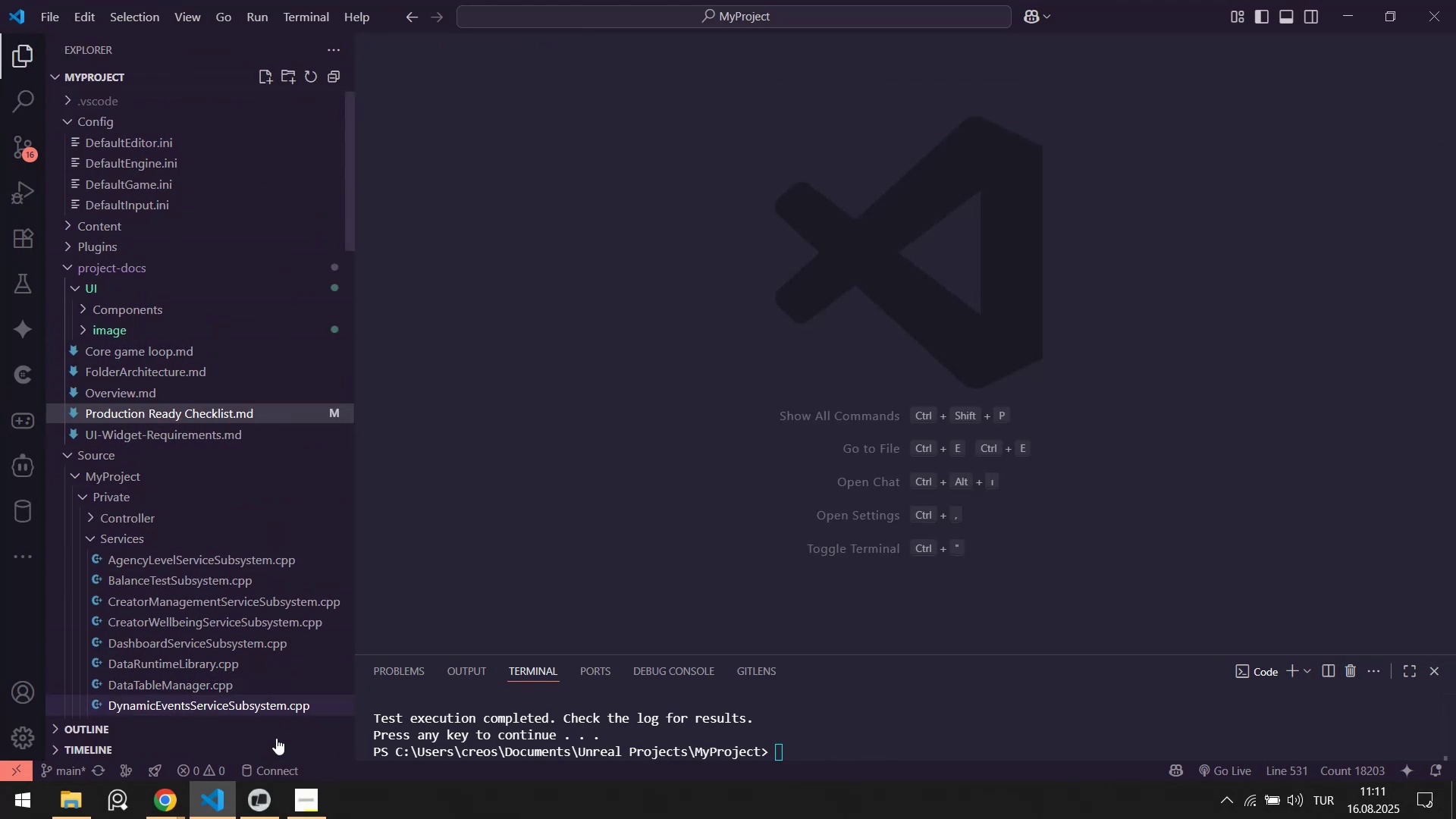 